 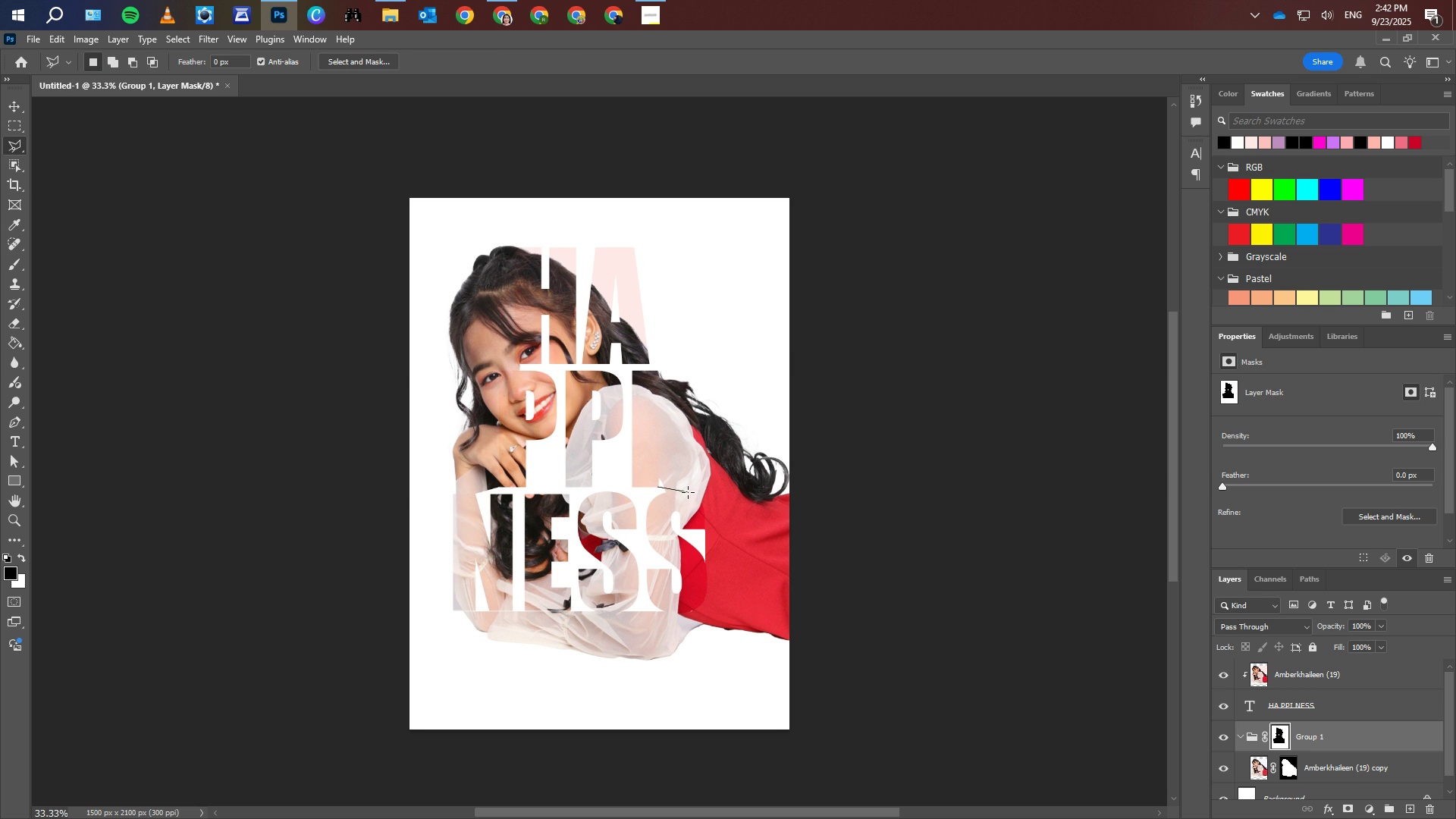 
left_click([667, 492])
 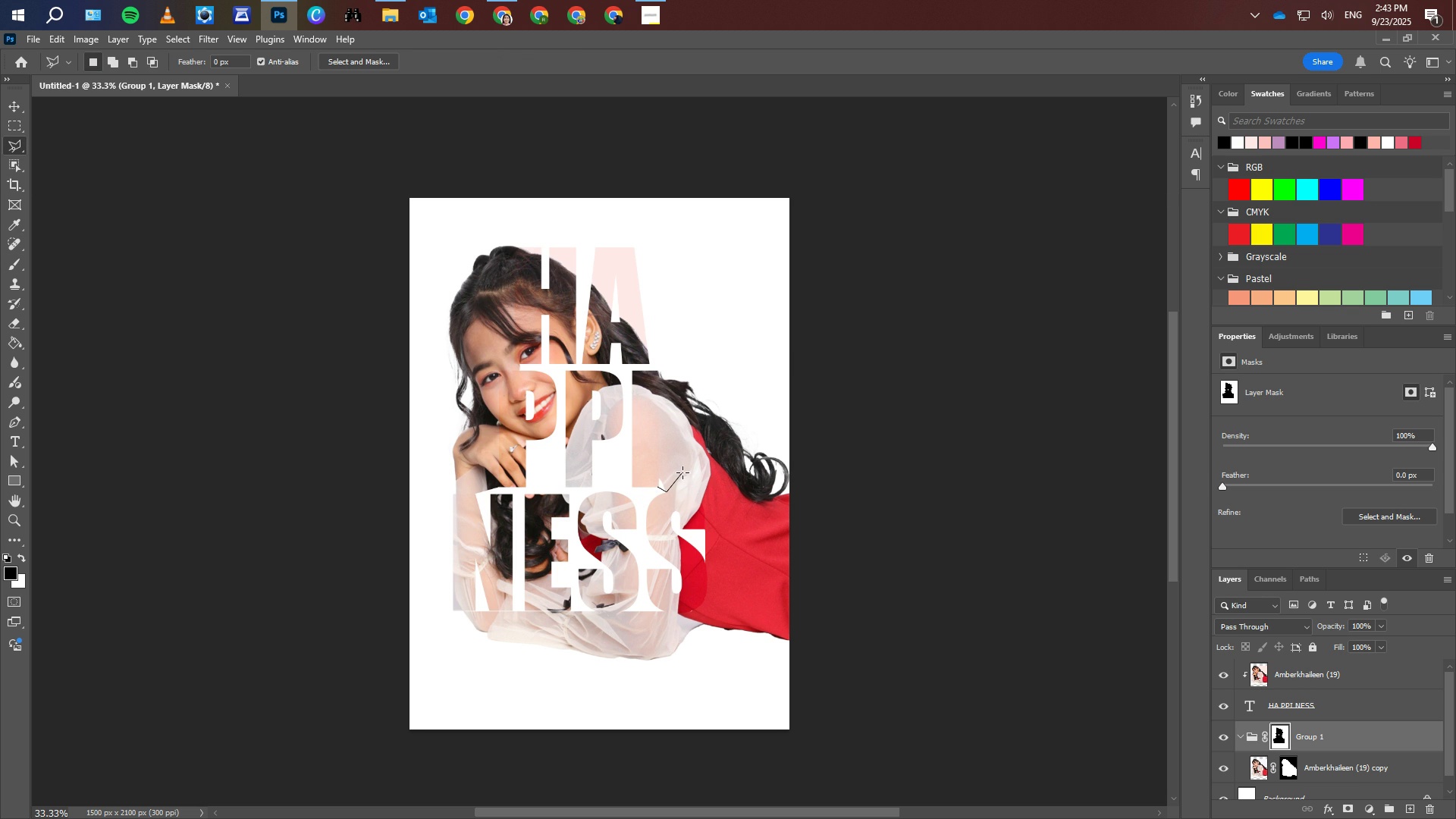 
left_click([682, 472])
 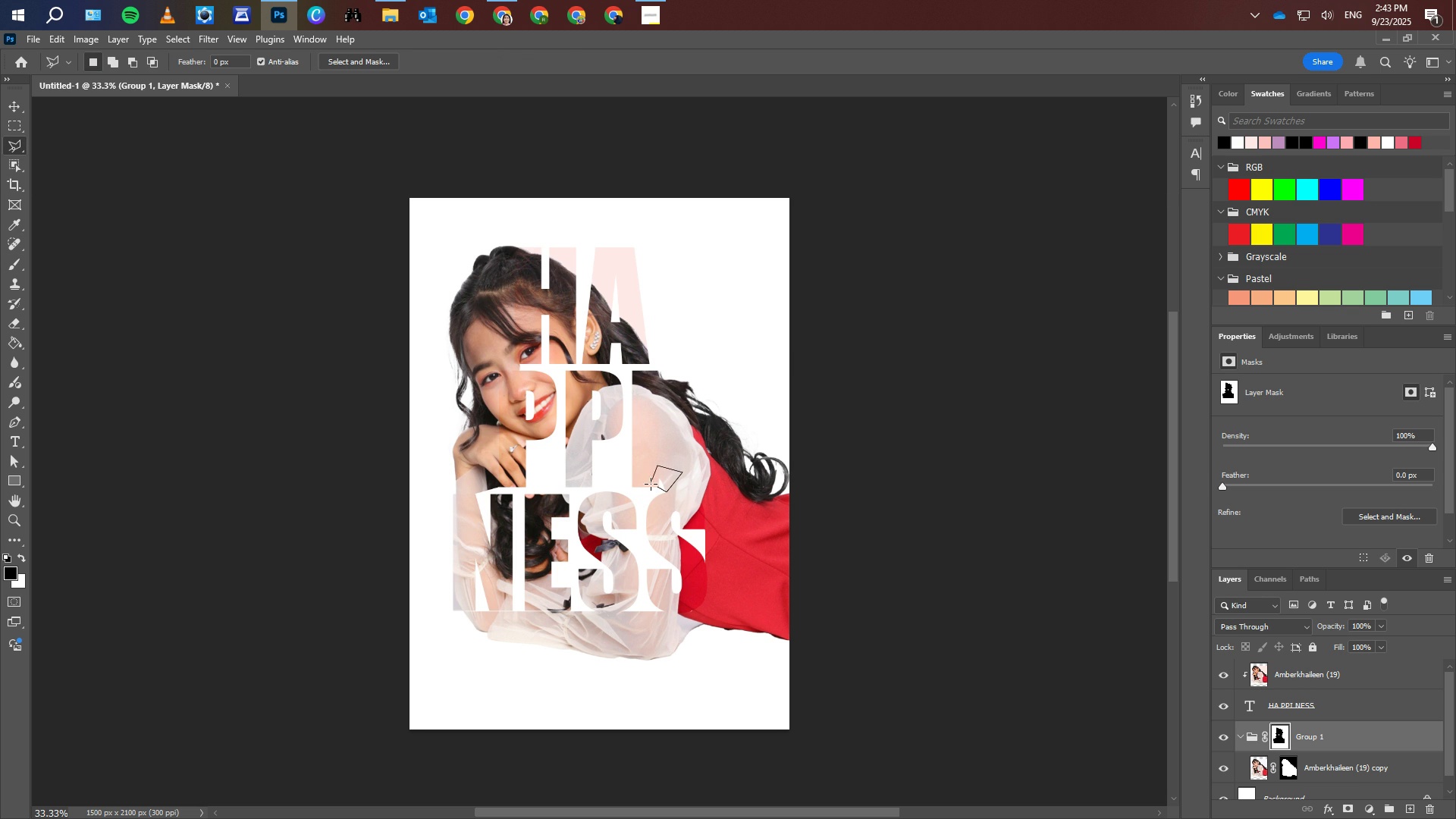 
left_click([651, 485])
 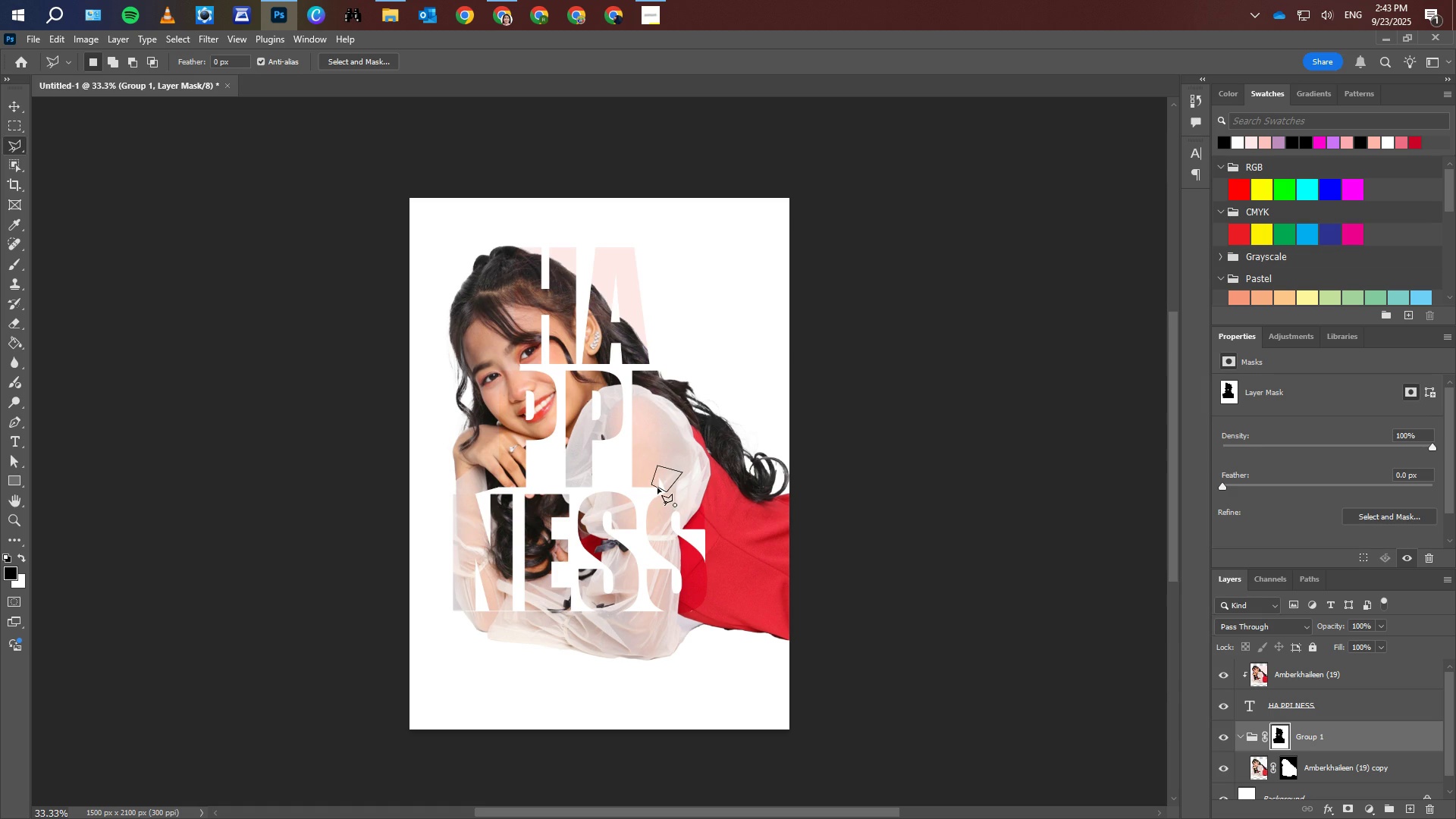 
left_click([657, 488])
 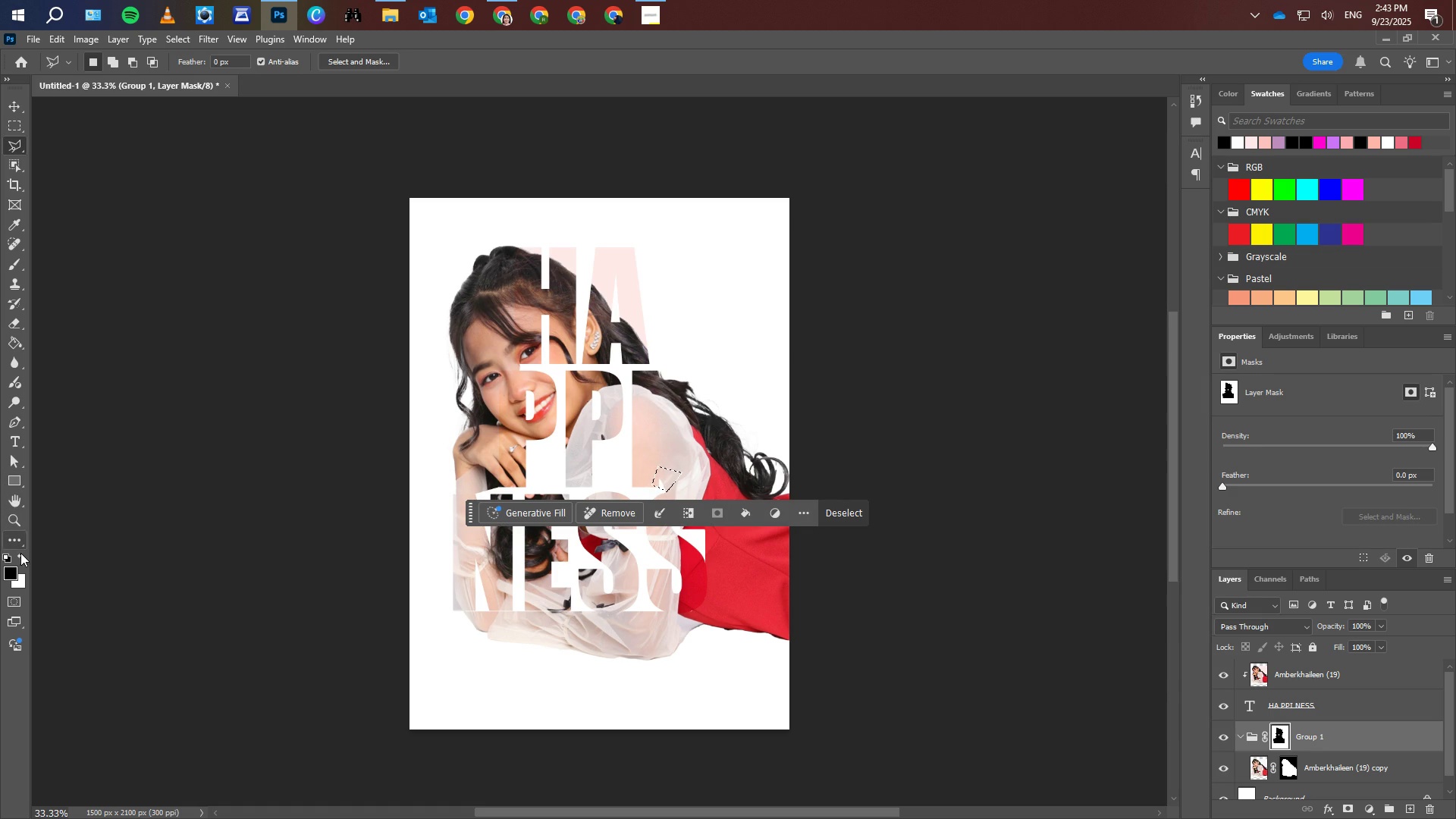 
left_click([20, 556])
 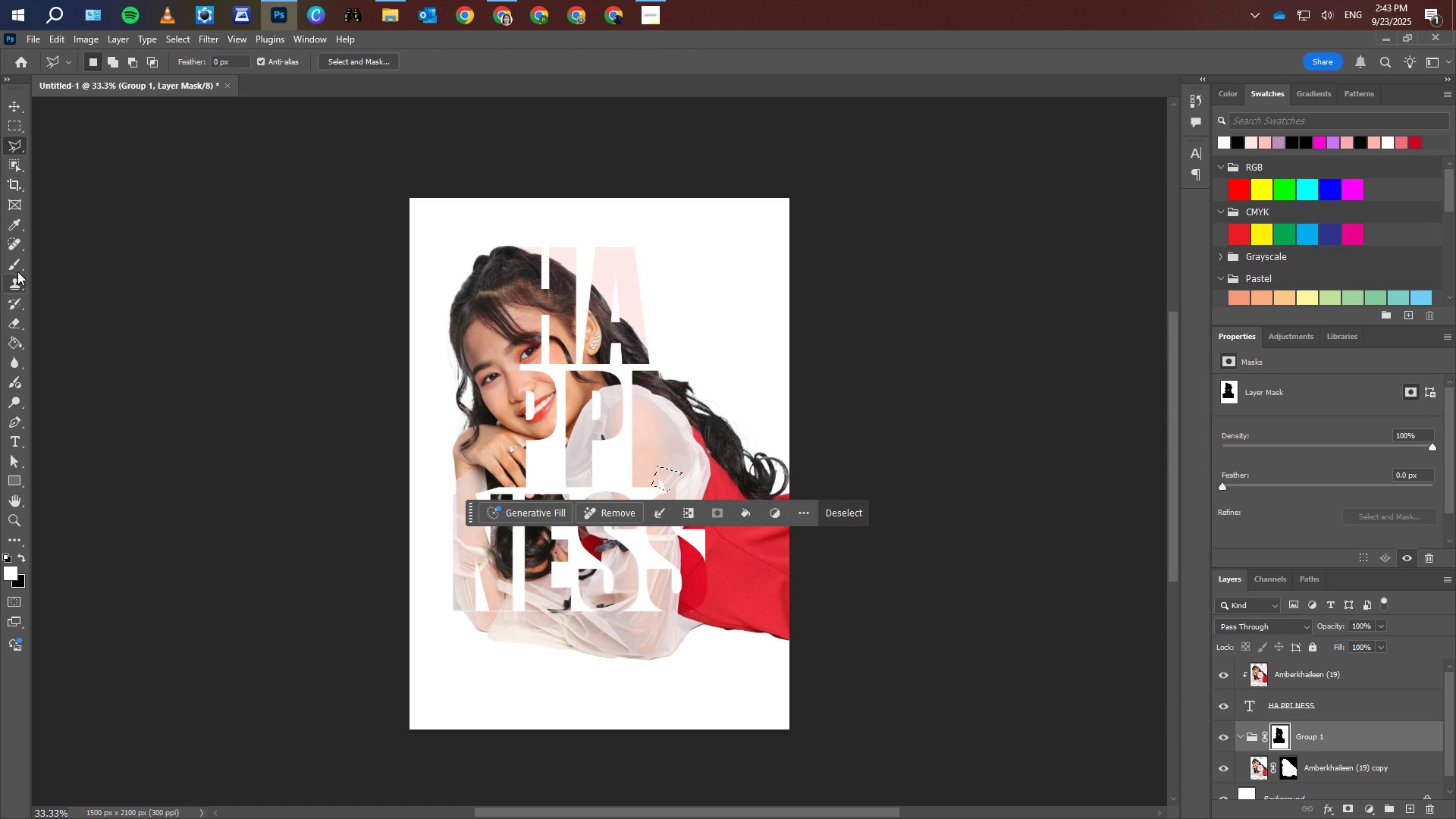 
left_click([17, 265])